 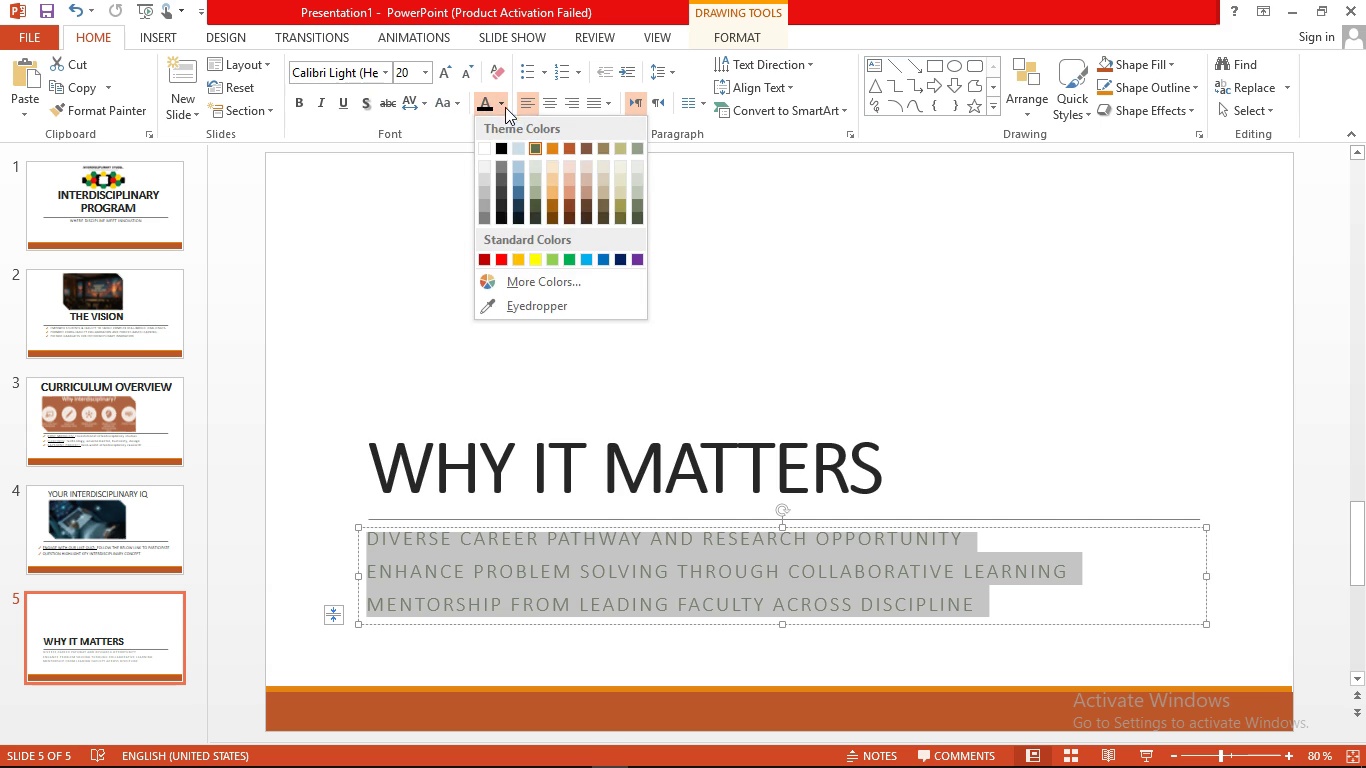 
left_click([502, 146])
 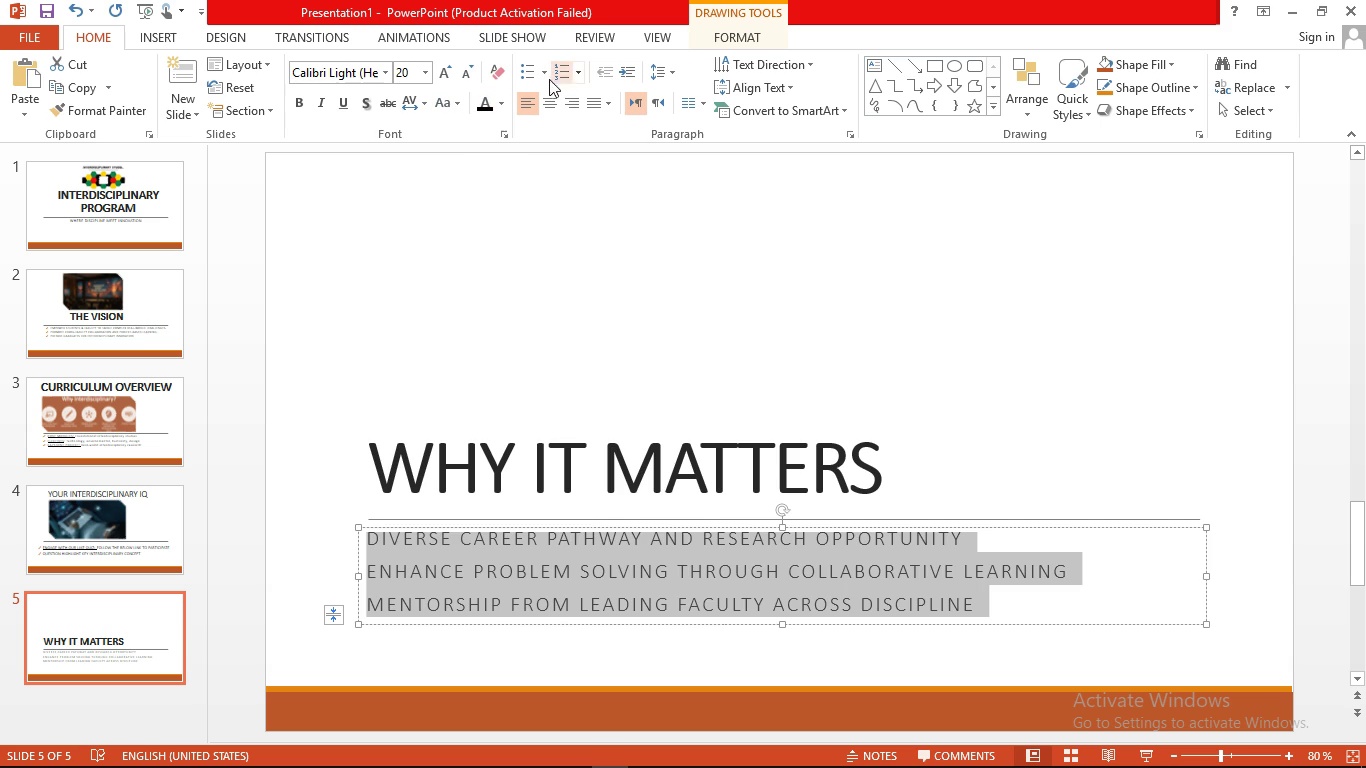 
left_click([540, 82])
 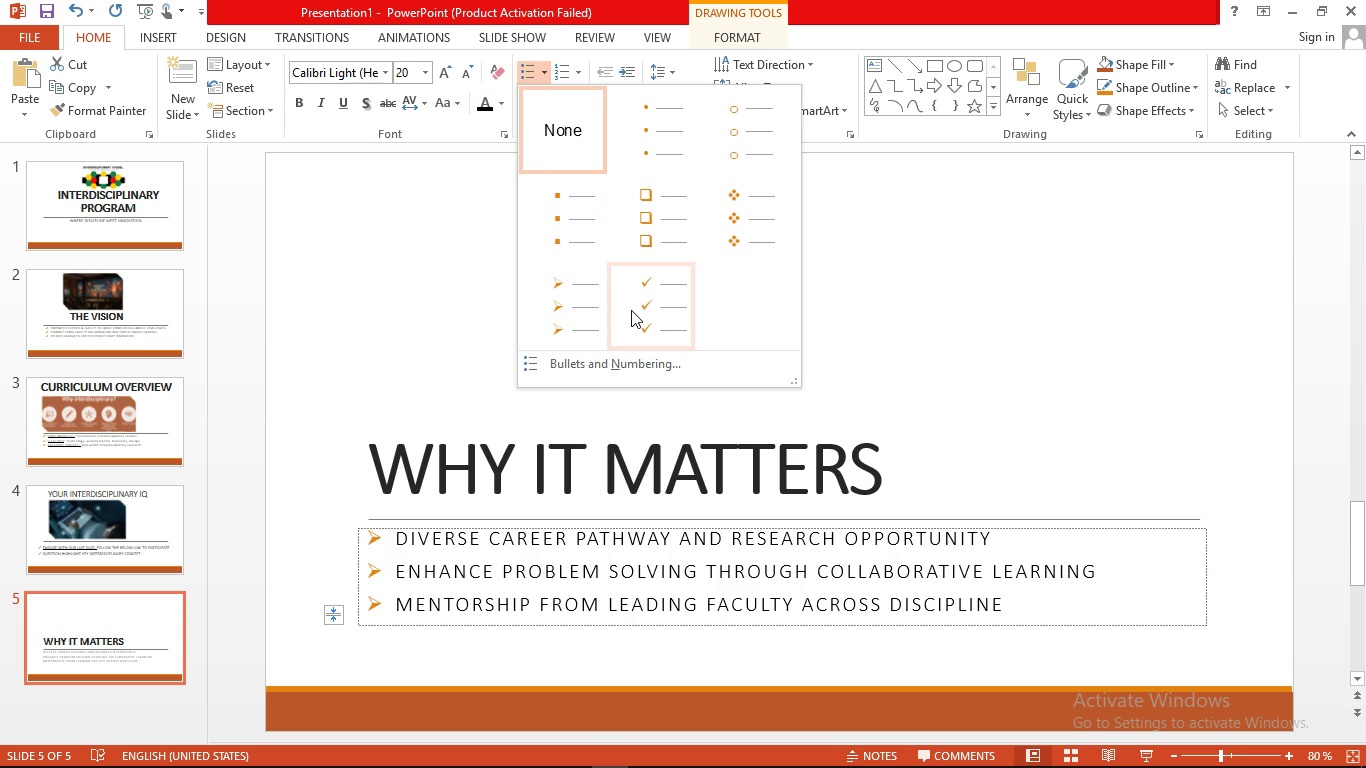 
left_click([631, 310])
 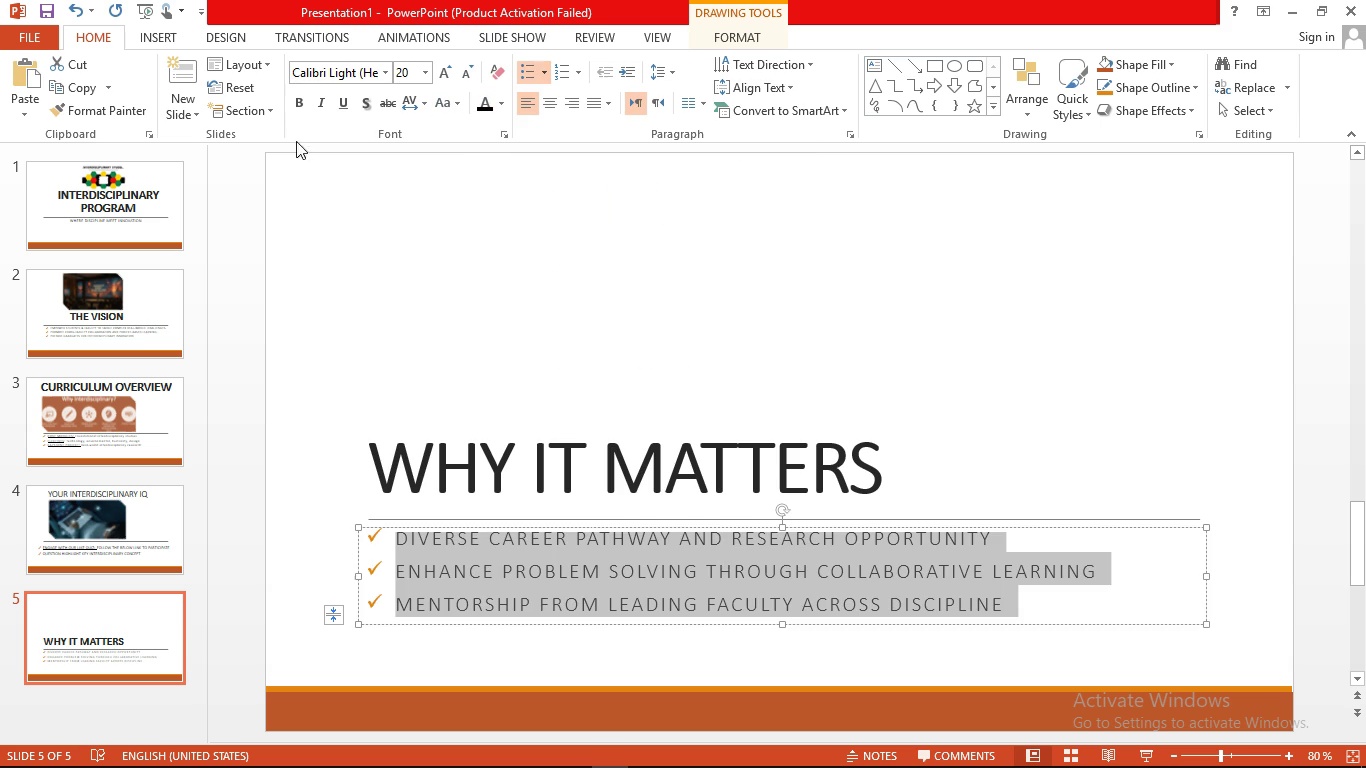 
left_click([301, 104])
 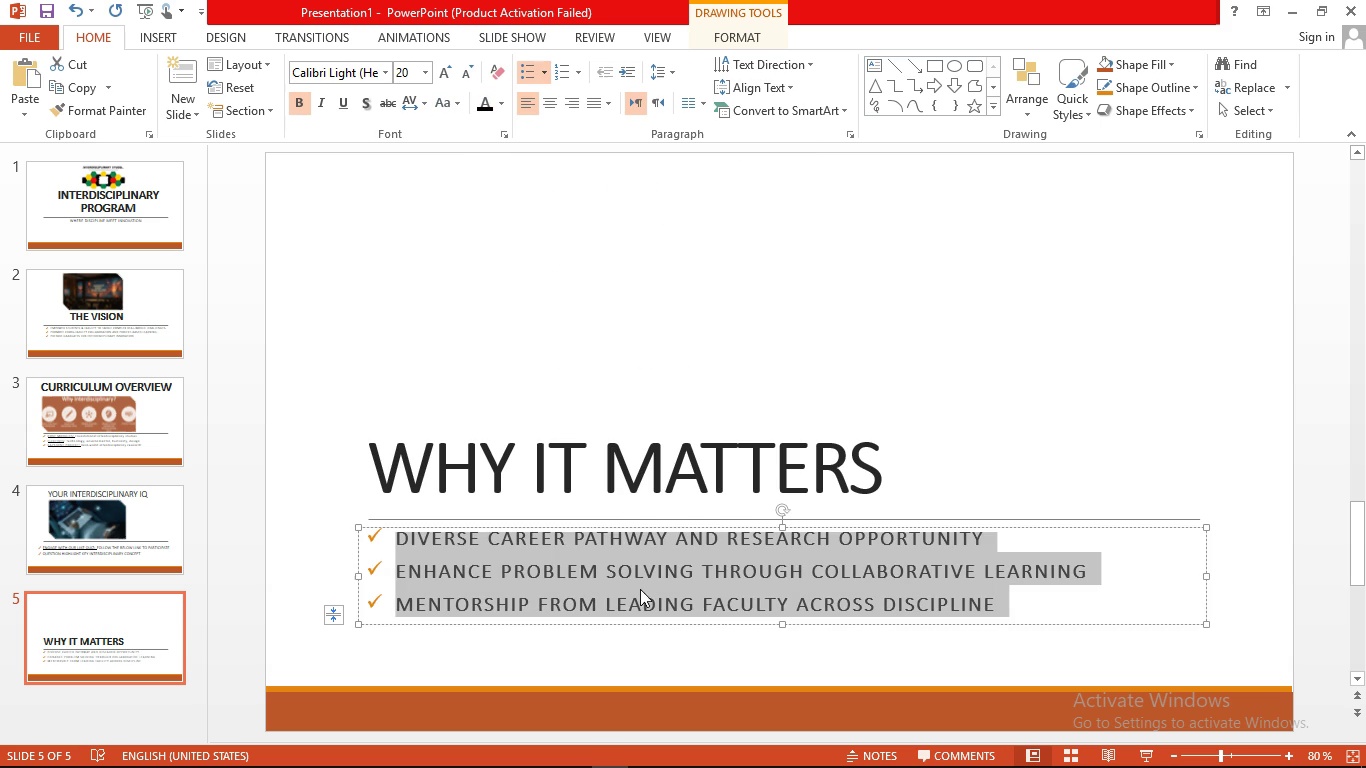 
left_click([640, 589])